 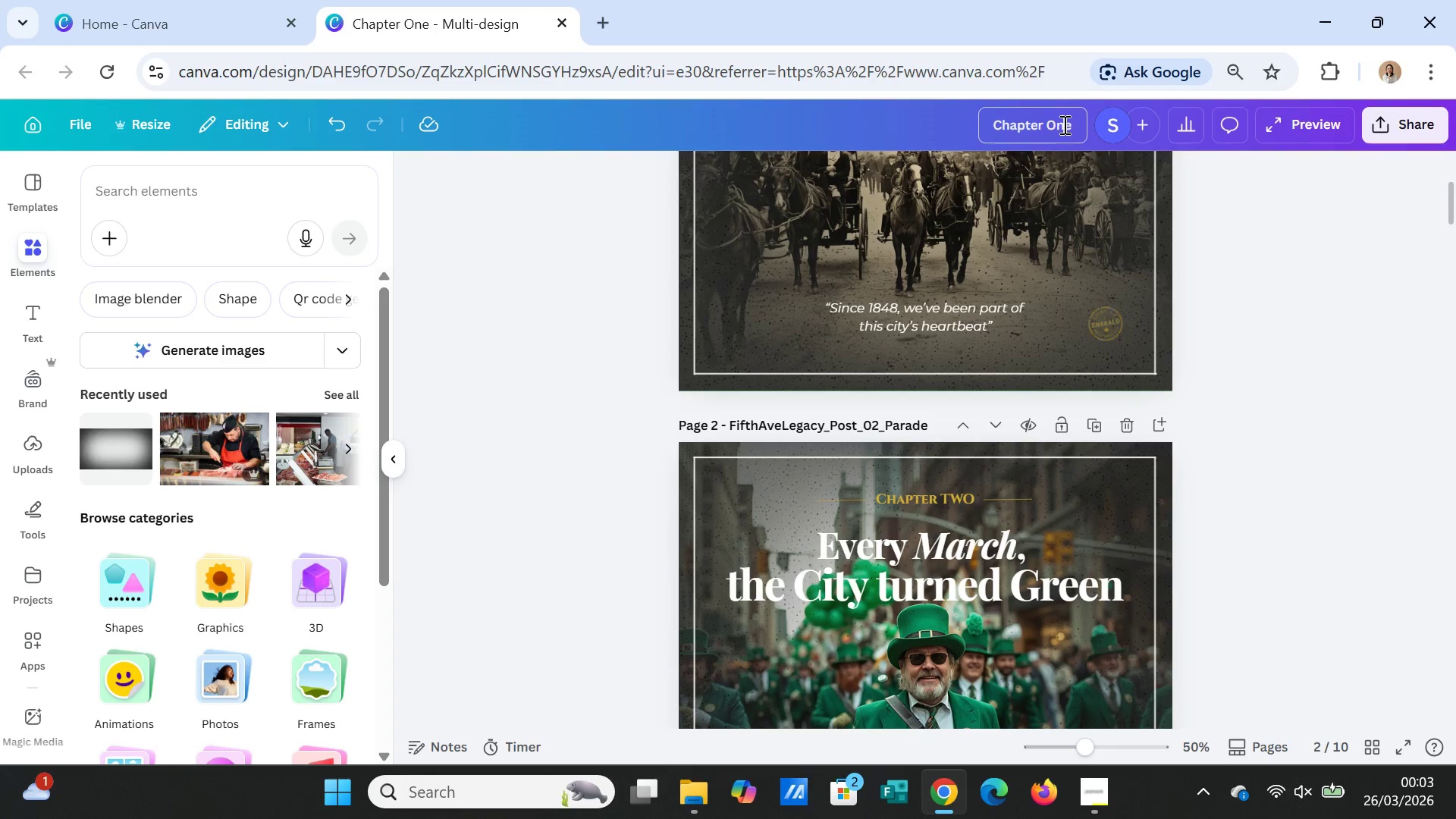 
left_click([1065, 125])
 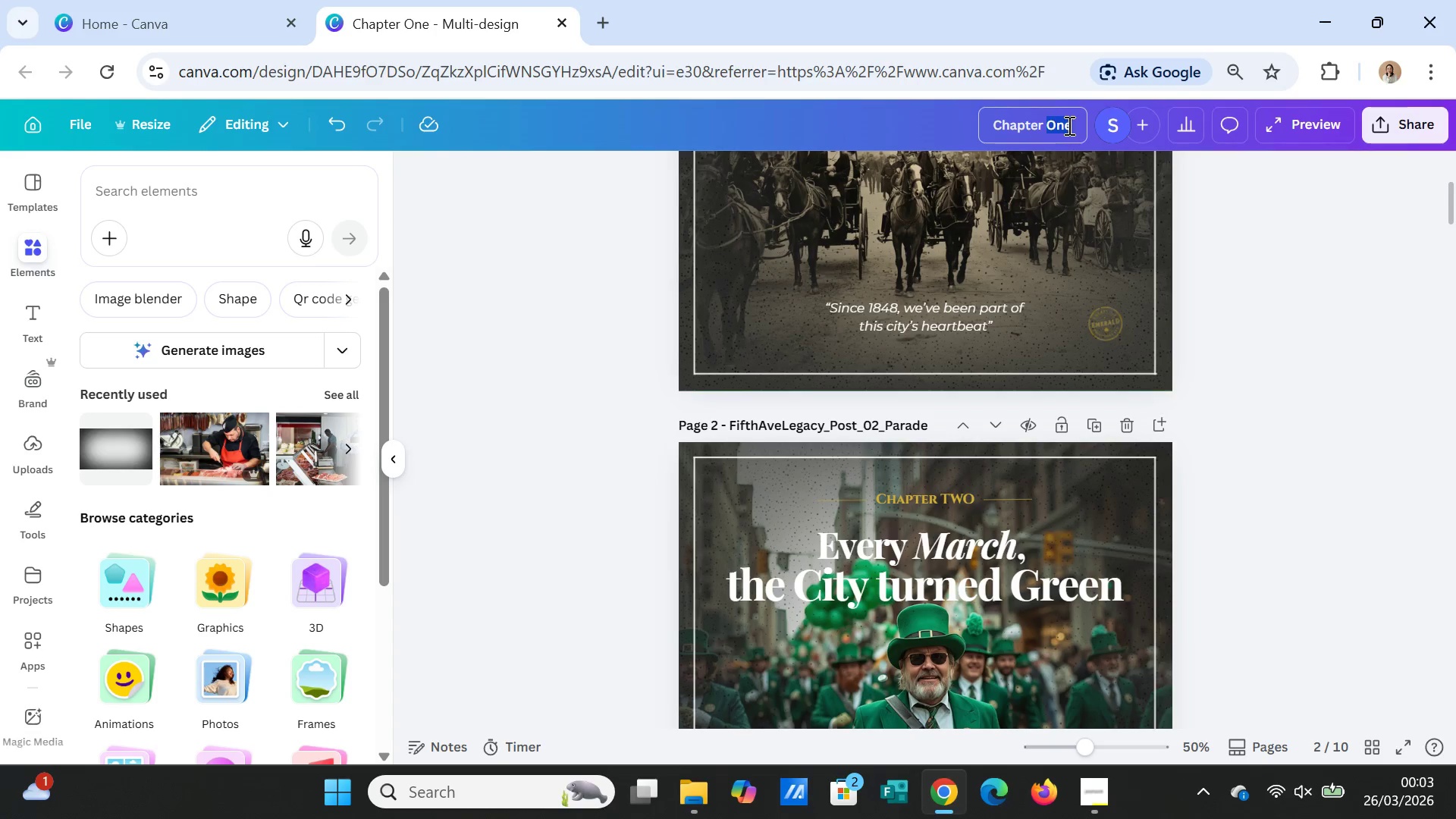 
triple_click([1068, 125])
 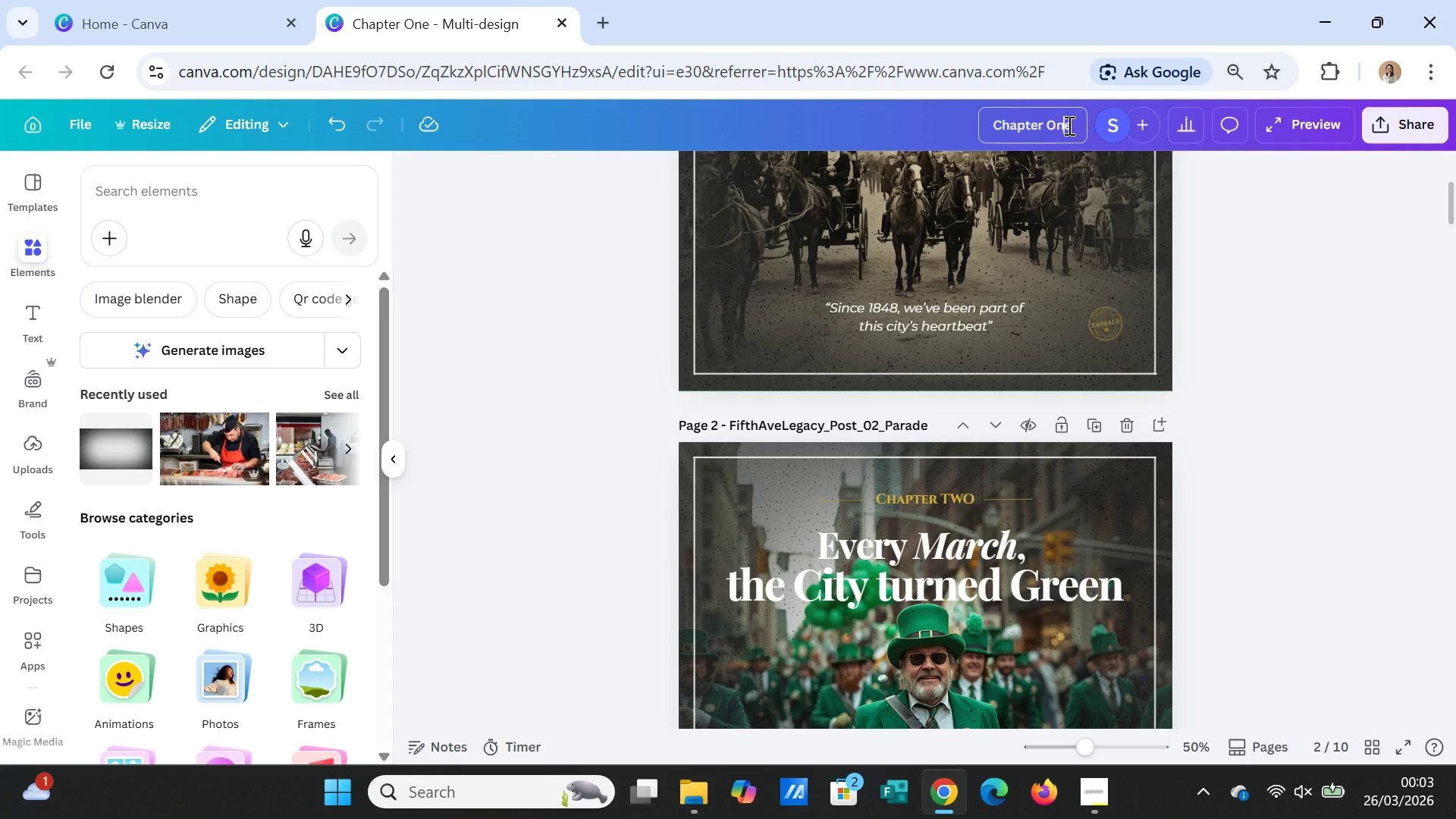 
left_click([1068, 125])
 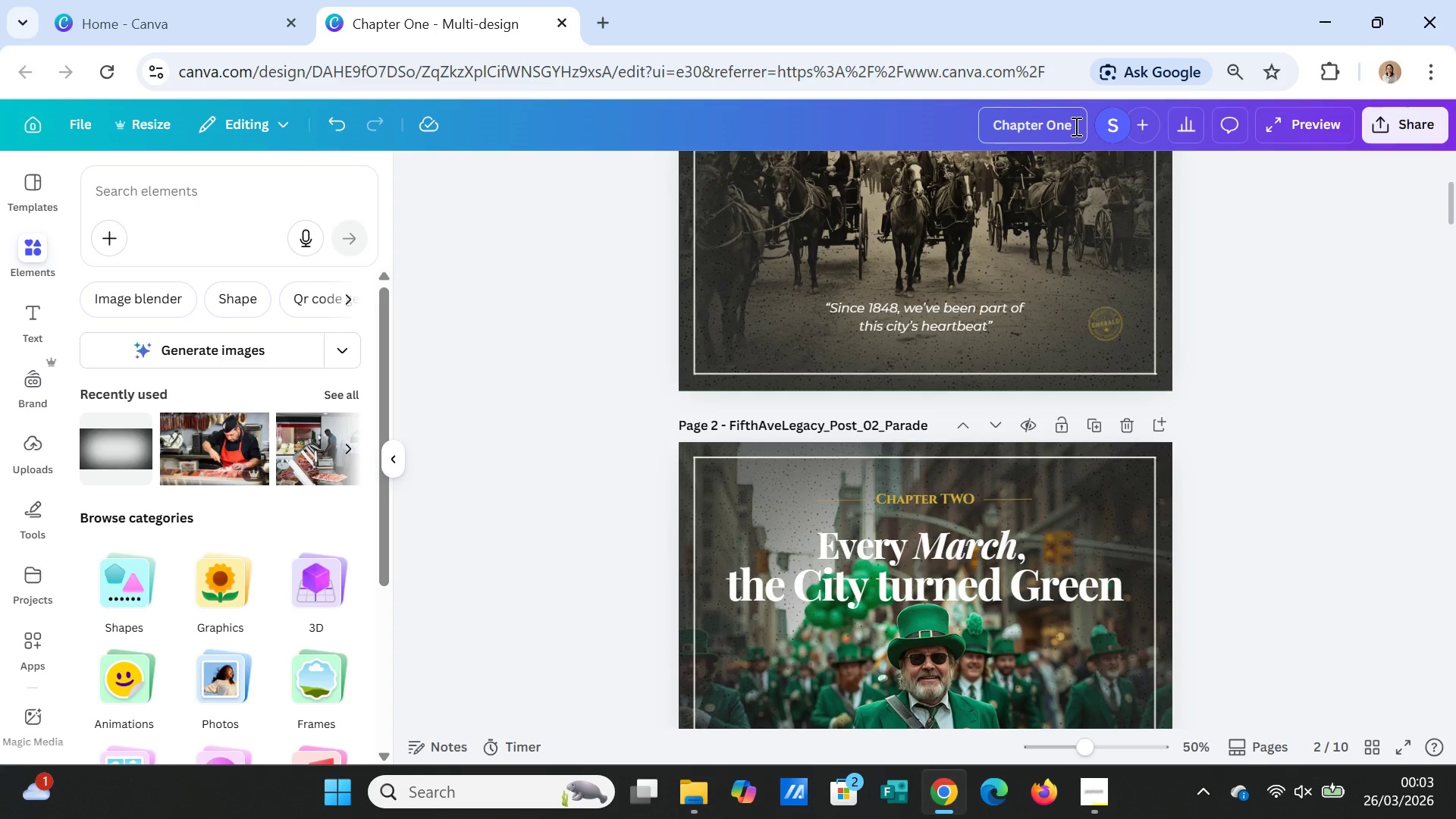 
left_click_drag(start_coordinate=[1075, 126], to_coordinate=[980, 137])
 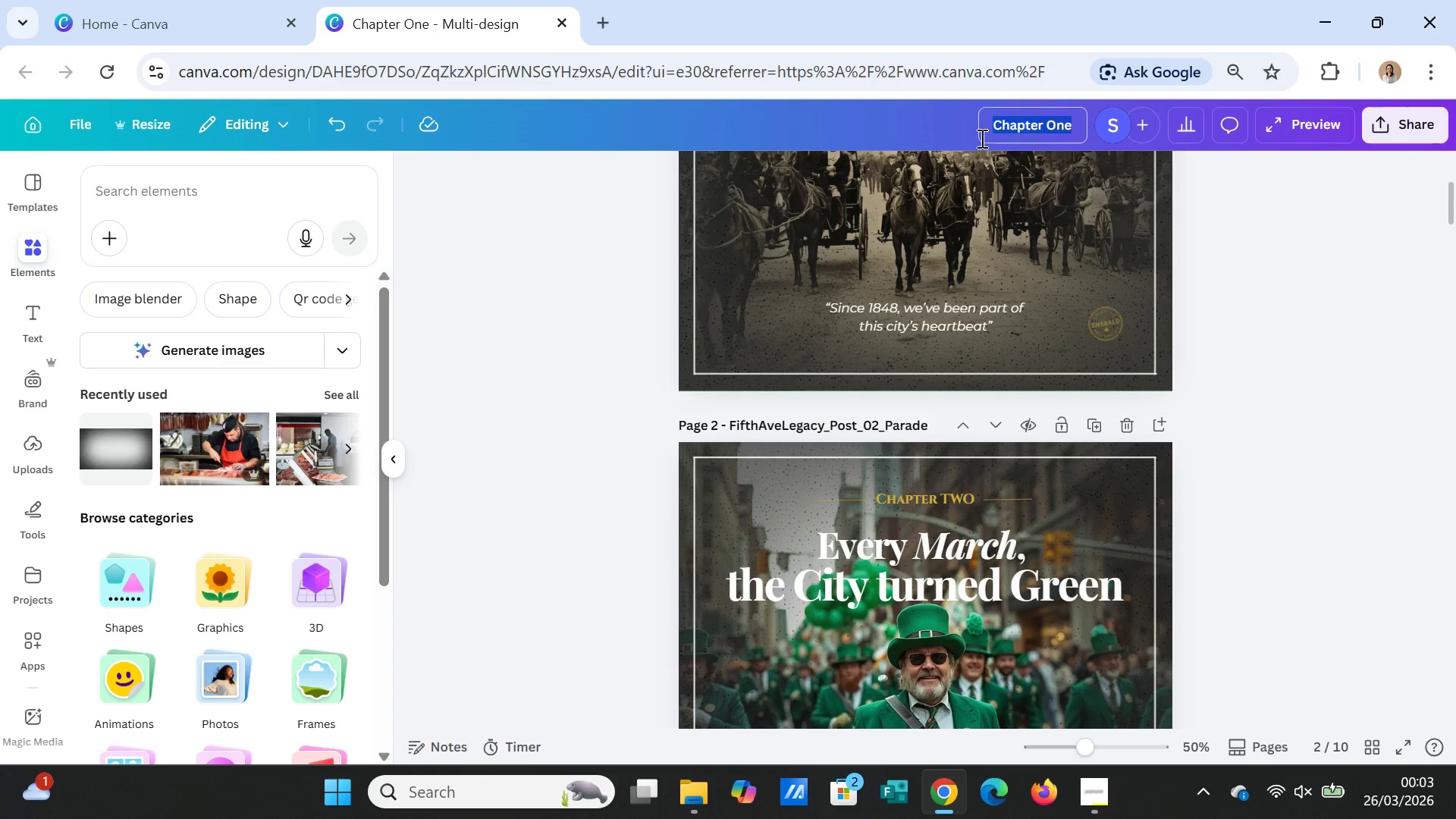 
type(FiftAve)
key(Backspace)
key(Backspace)
key(Backspace)
type(hAveLegacy)
 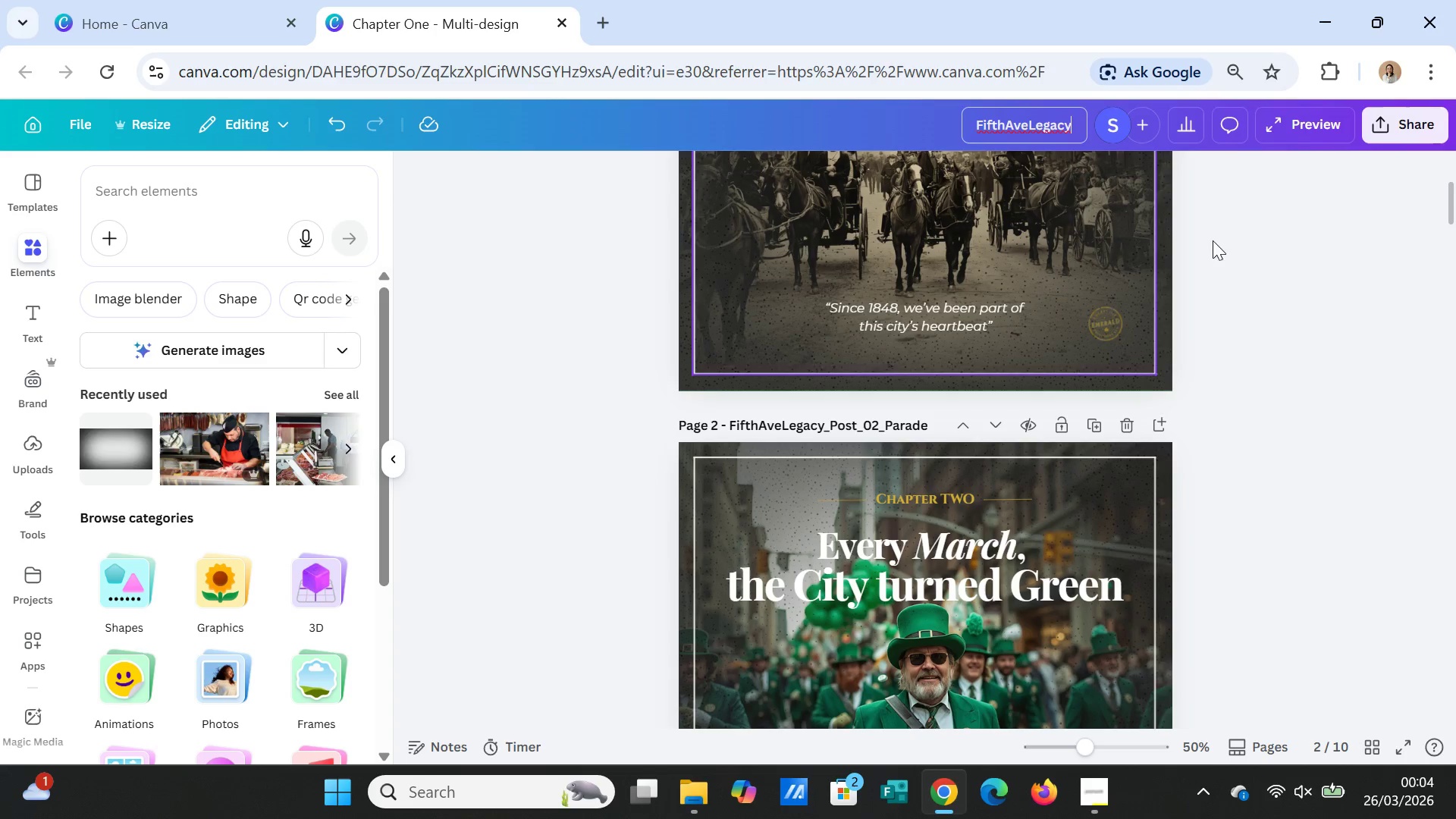 
left_click([1255, 265])
 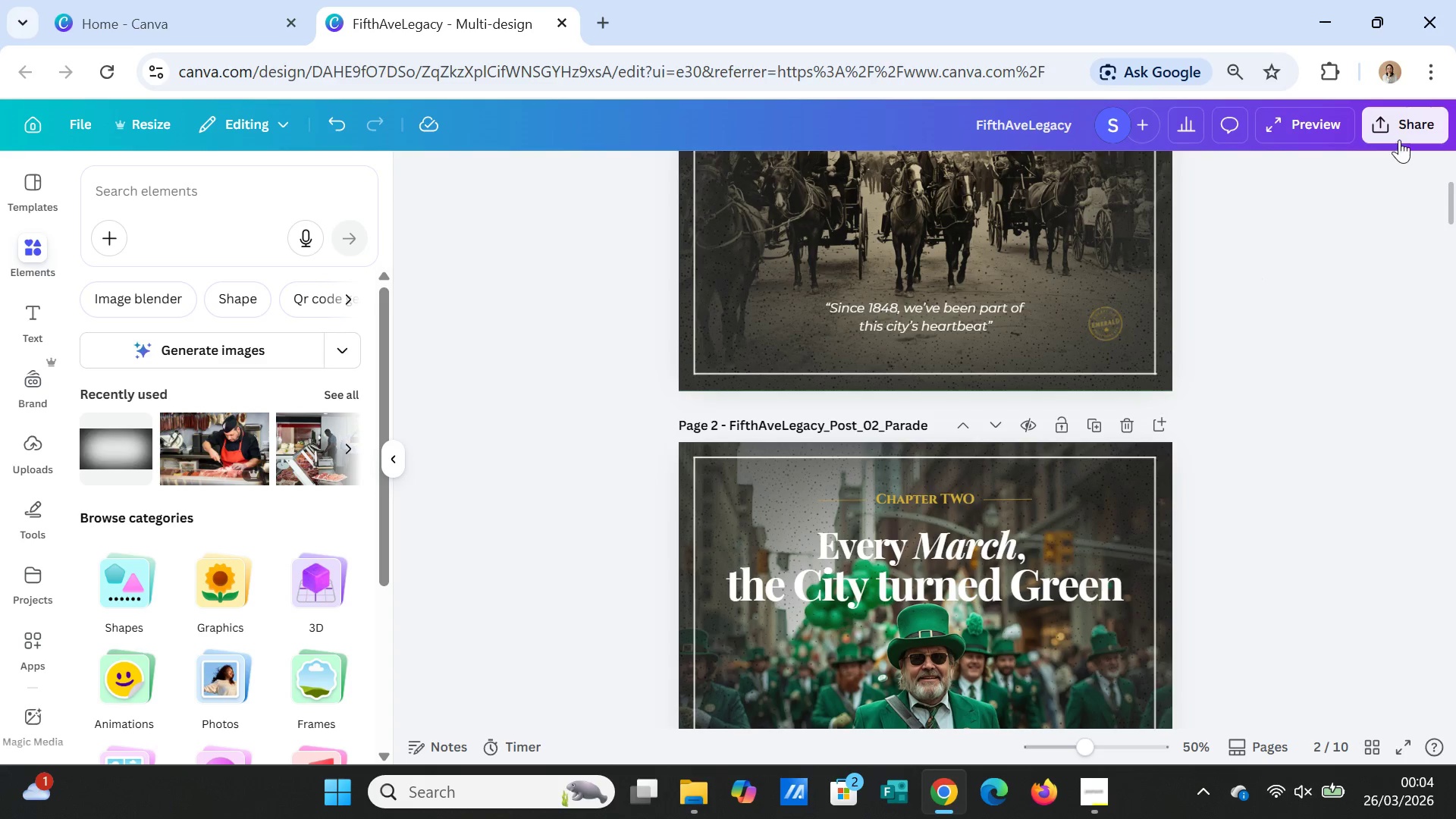 
left_click([1399, 122])
 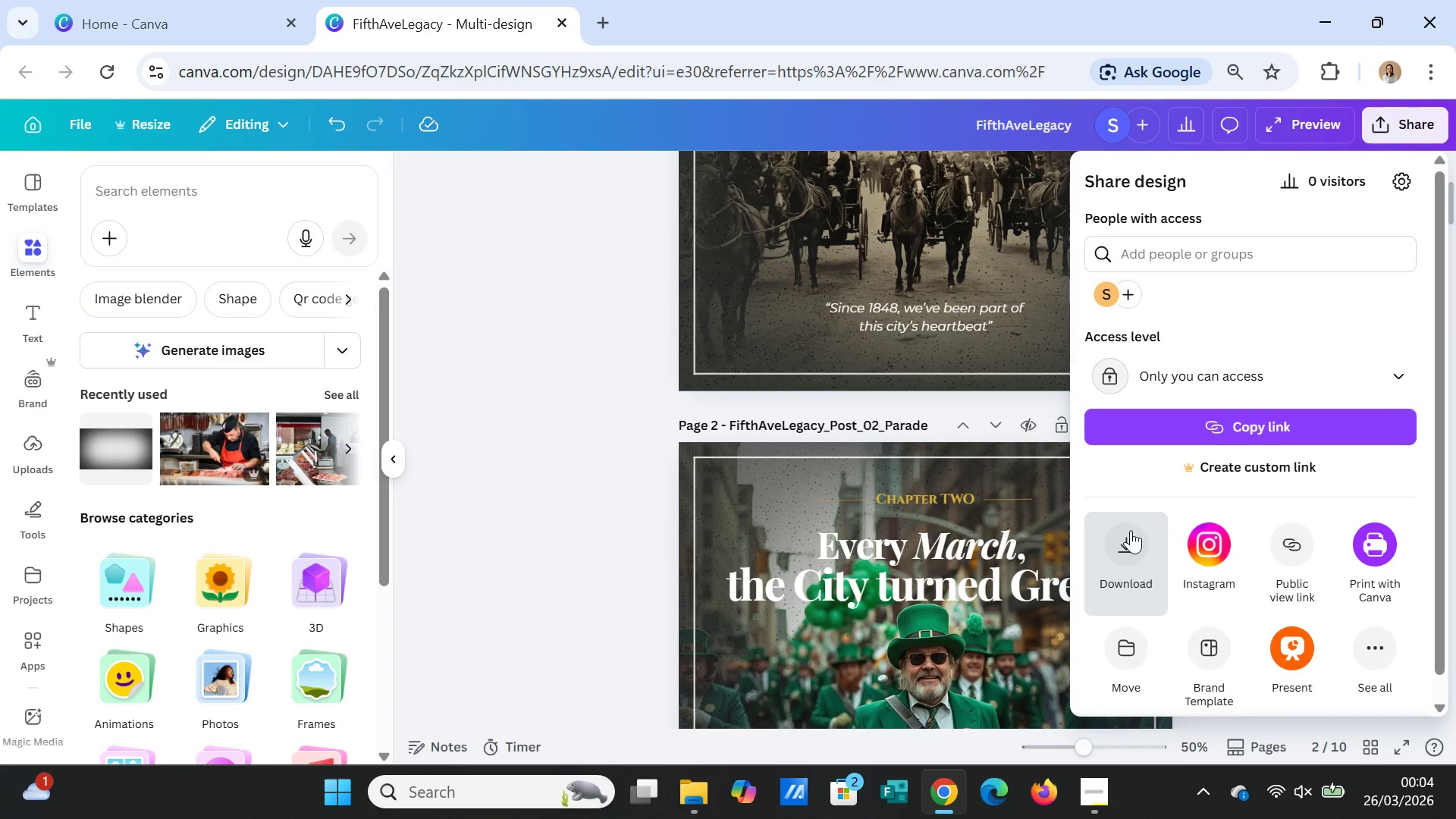 
left_click([1181, 250])
 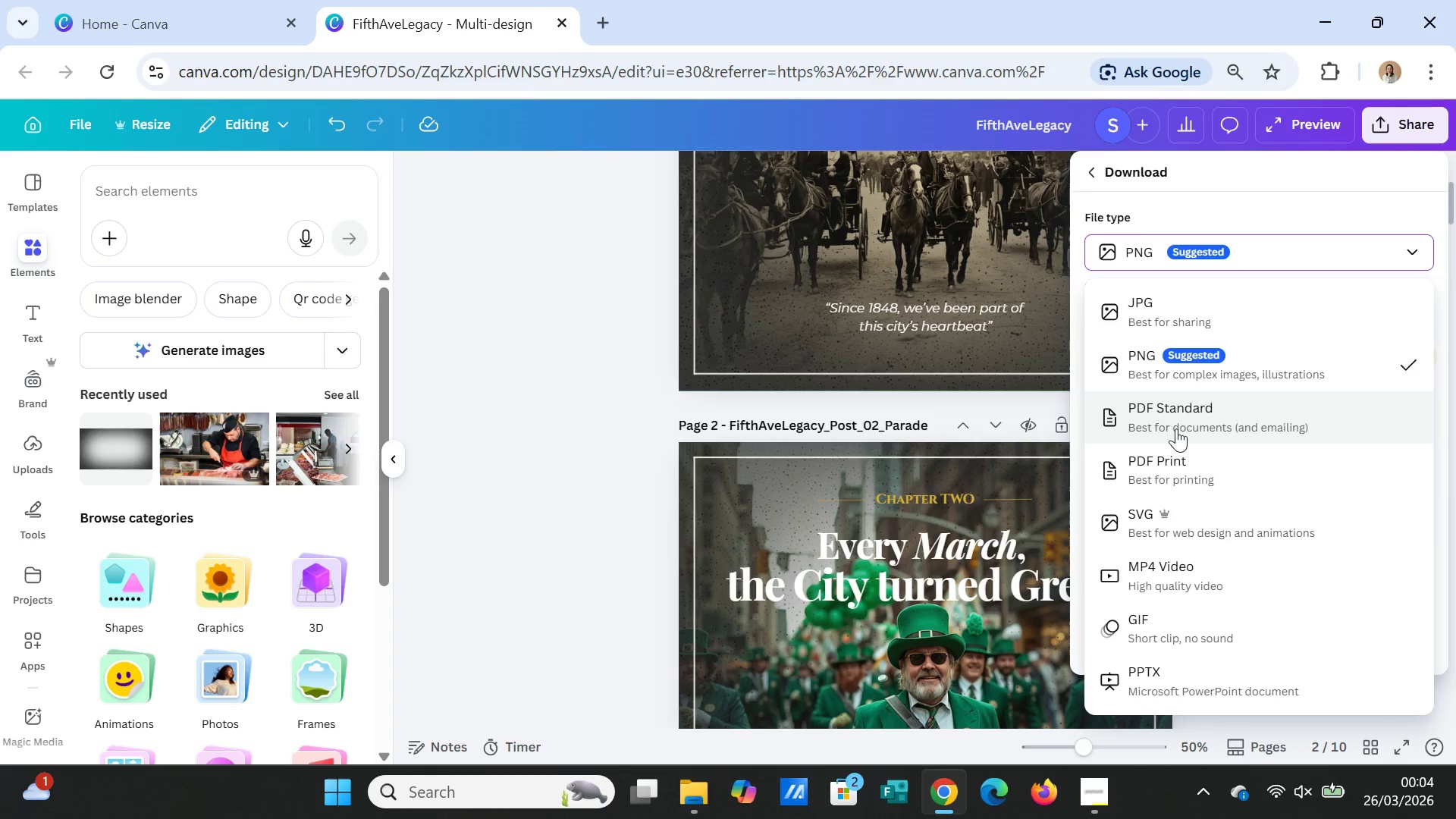 
left_click([1174, 424])
 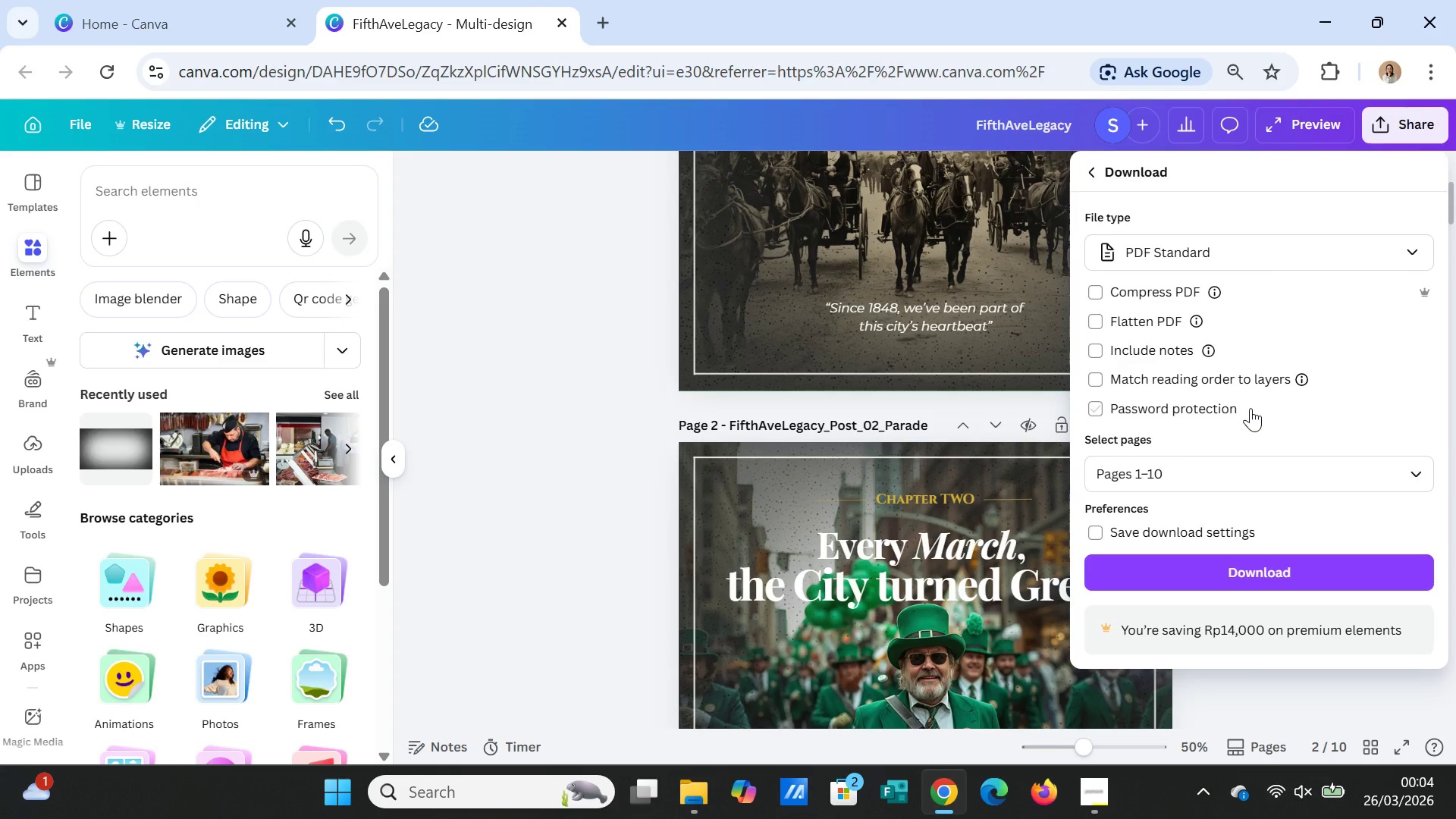 
wait(11.67)
 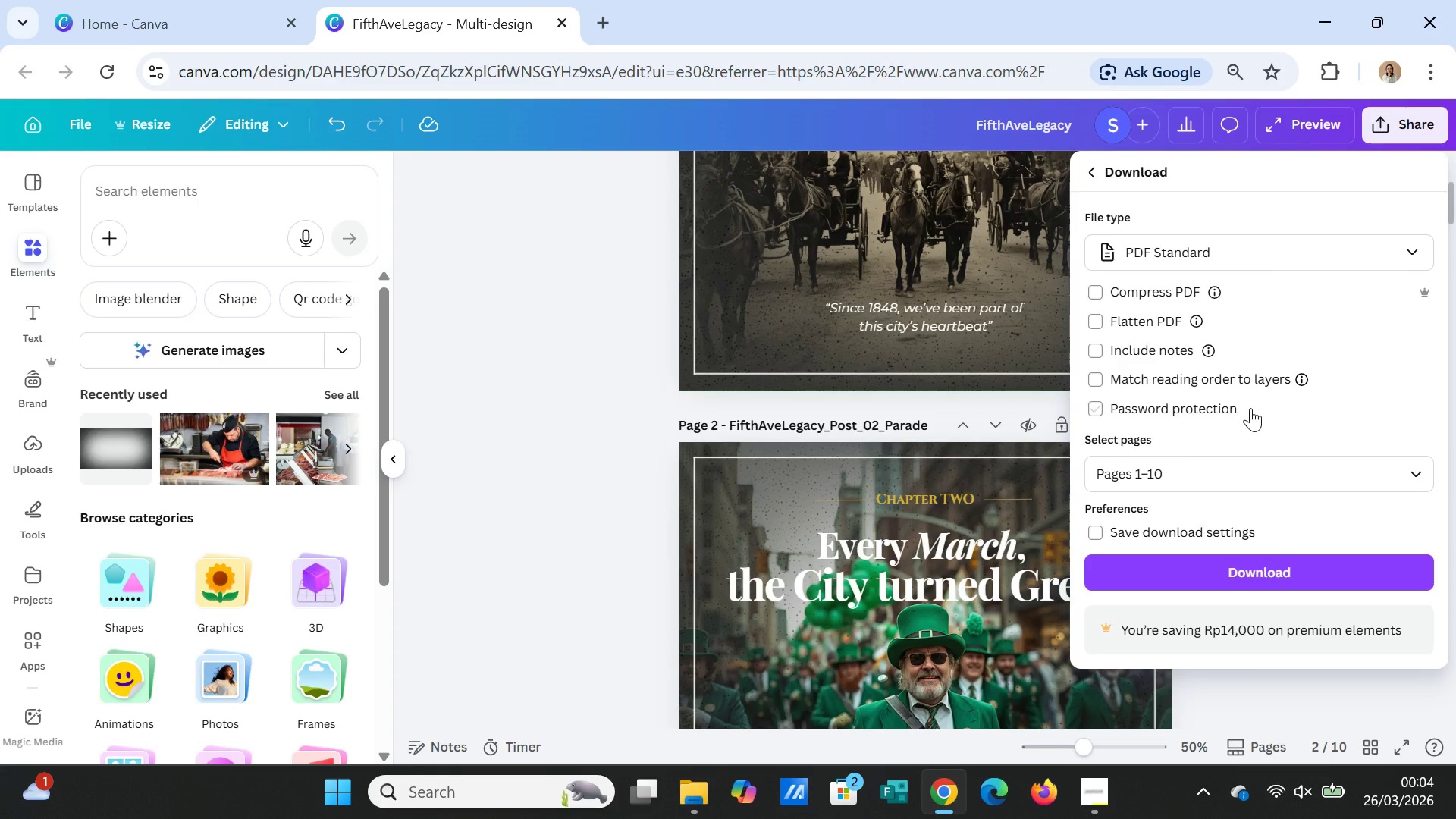 
left_click([1100, 777])